 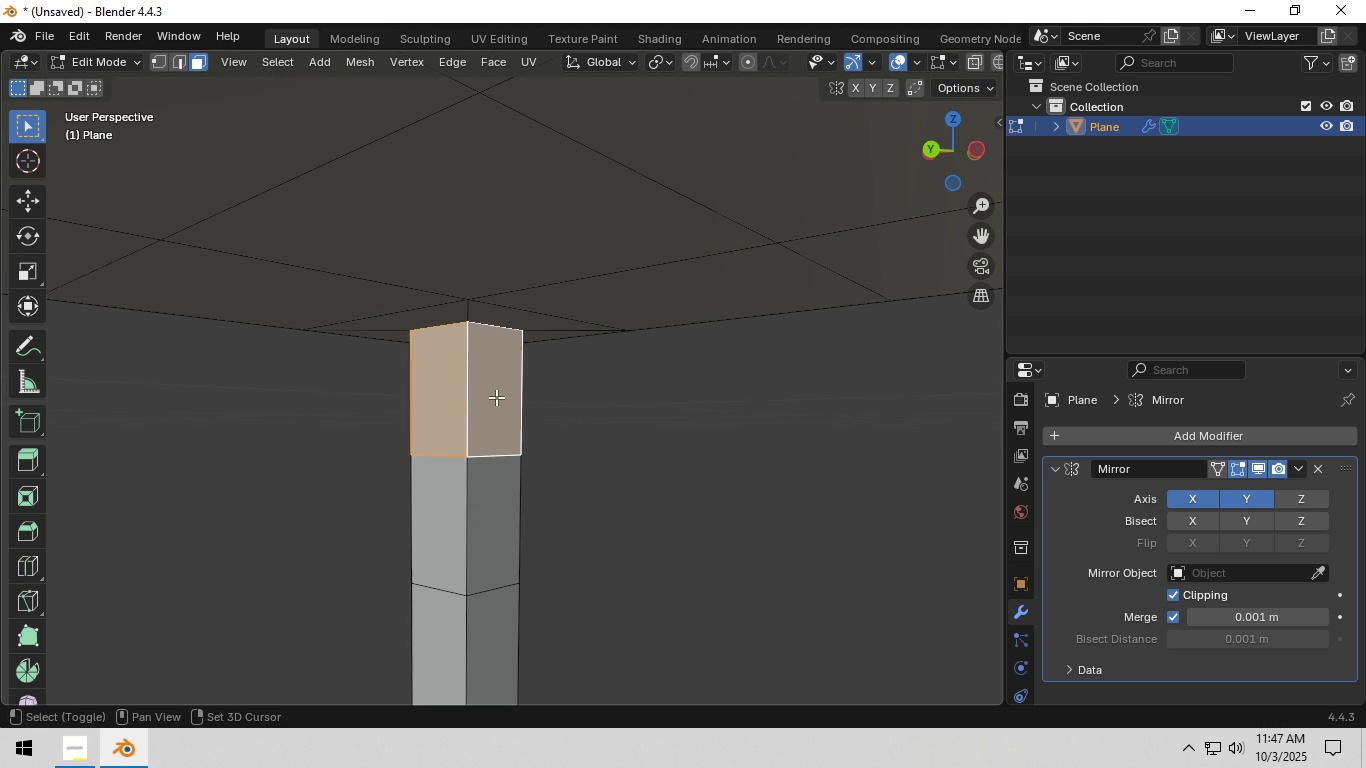 
type(ii)
 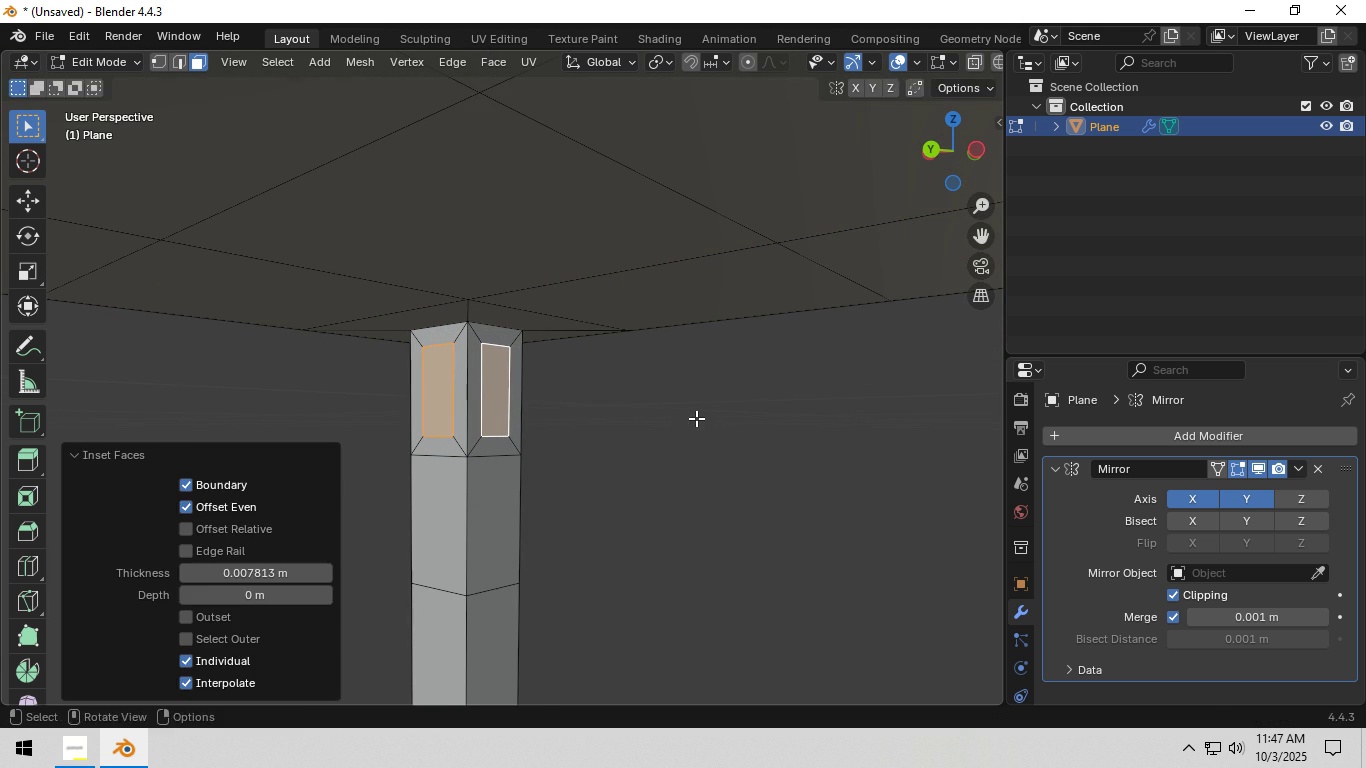 
left_click([696, 418])
 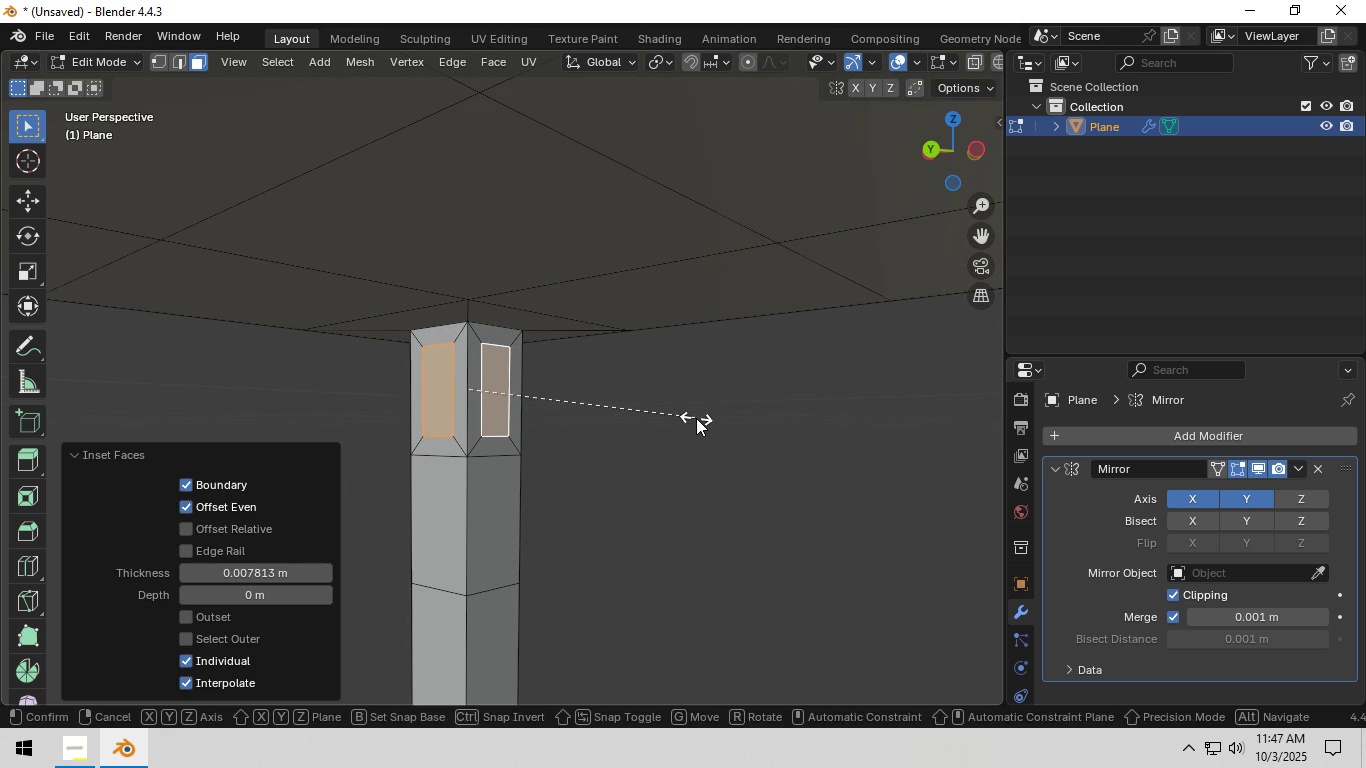 
type(sz)
 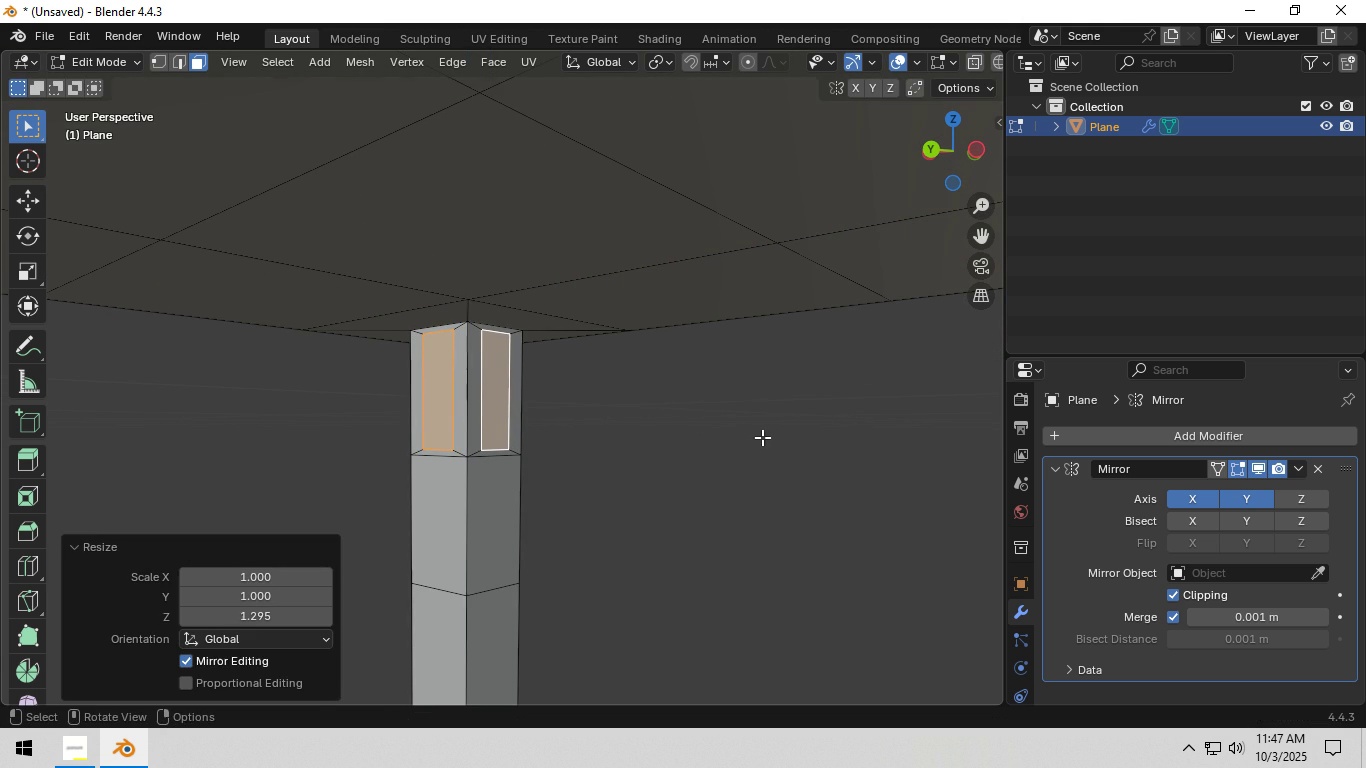 
left_click([762, 437])
 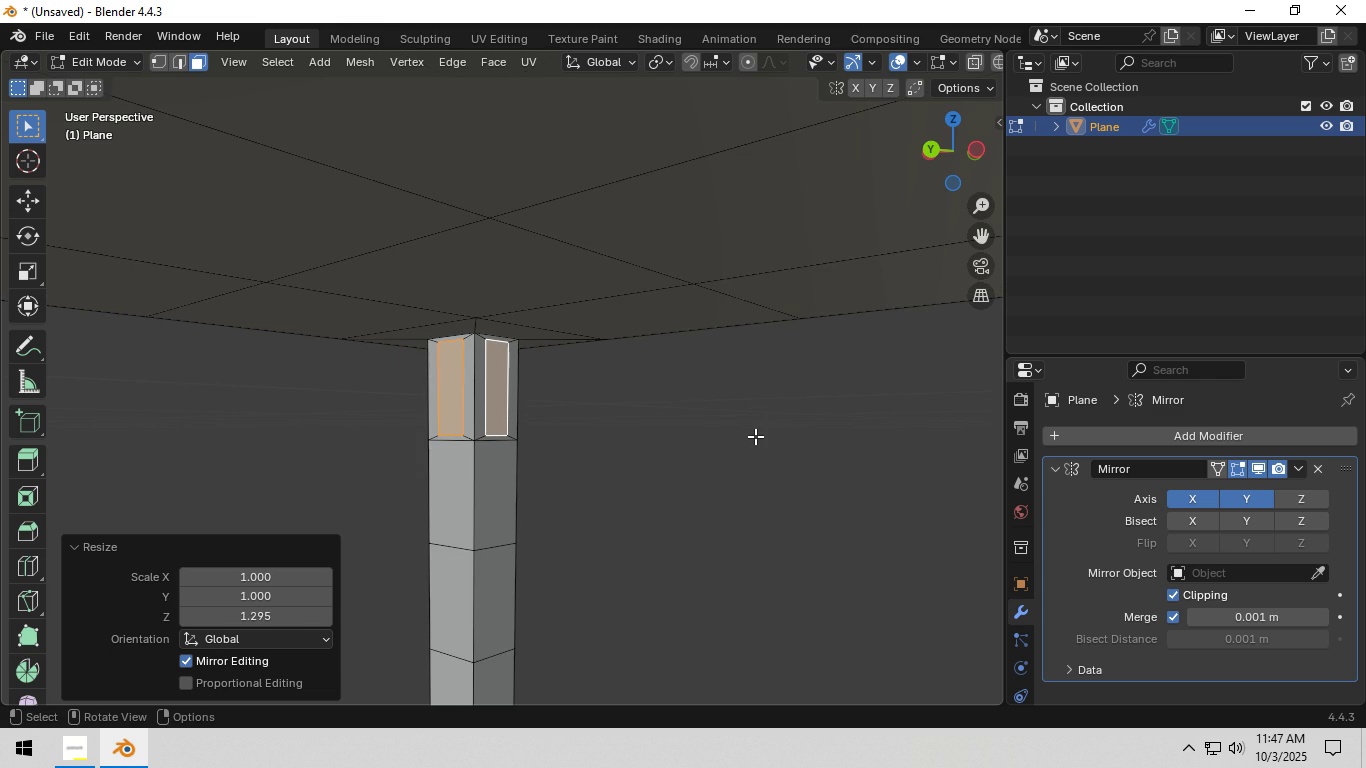 
scroll: coordinate [755, 436], scroll_direction: down, amount: 1.0
 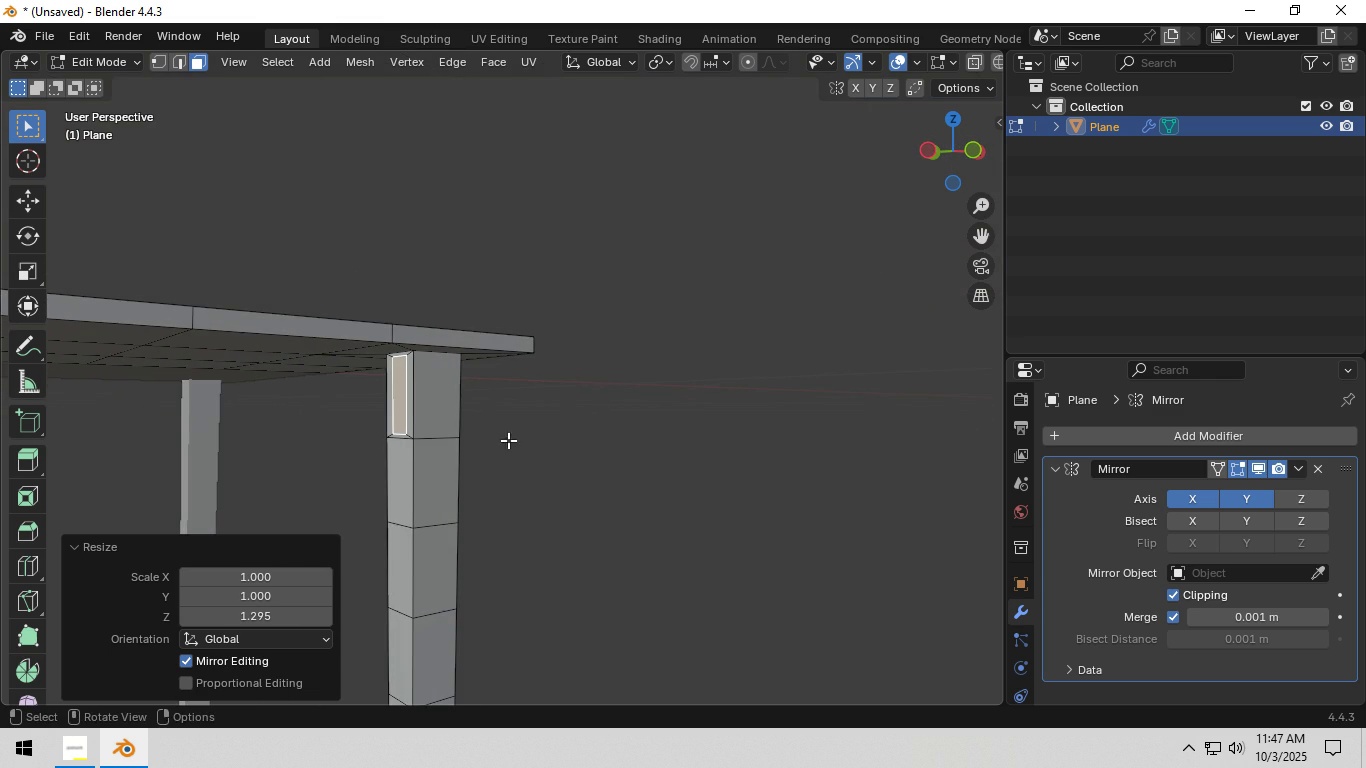 
left_click([401, 400])